 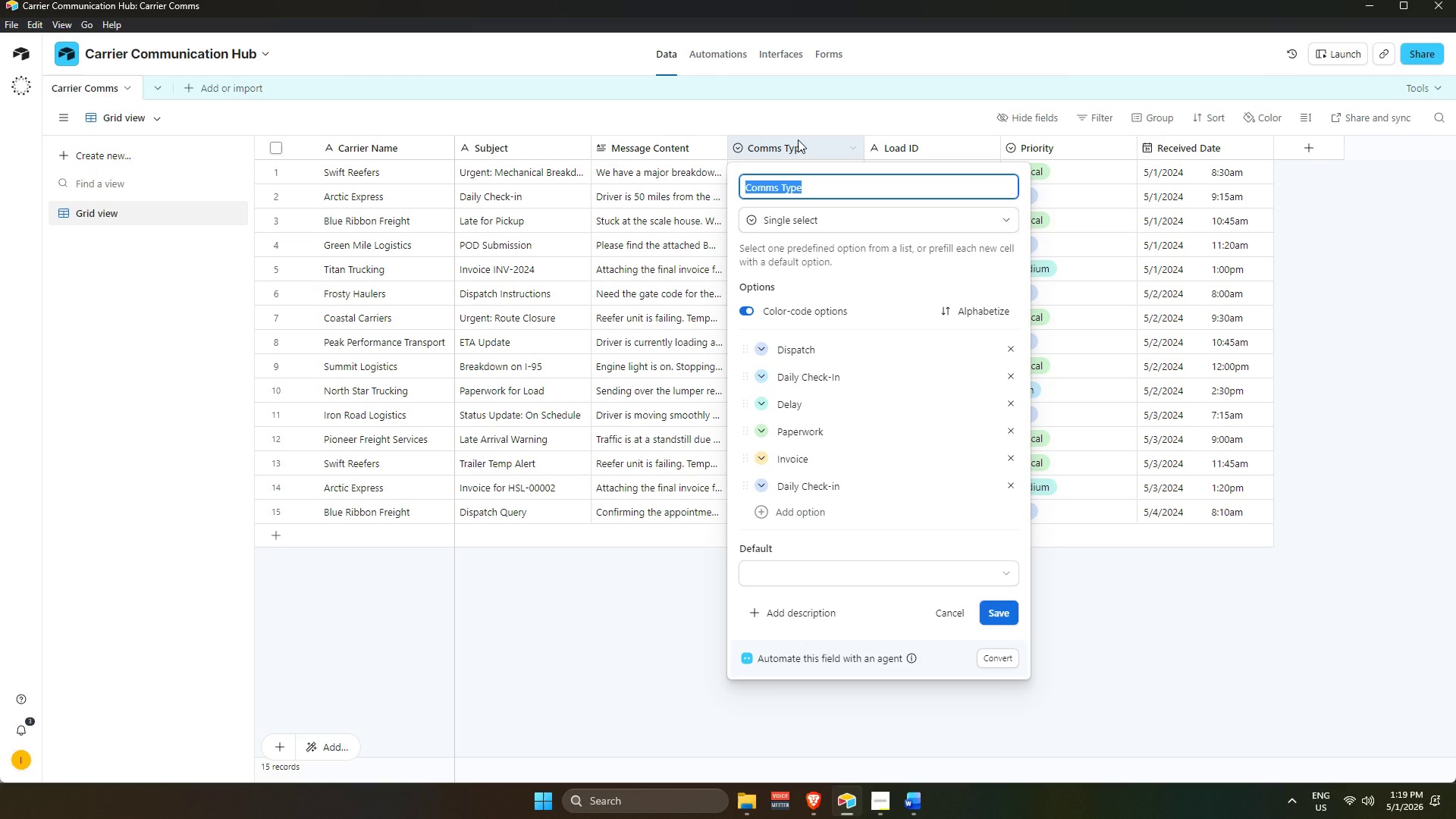 
double_click([937, 147])
 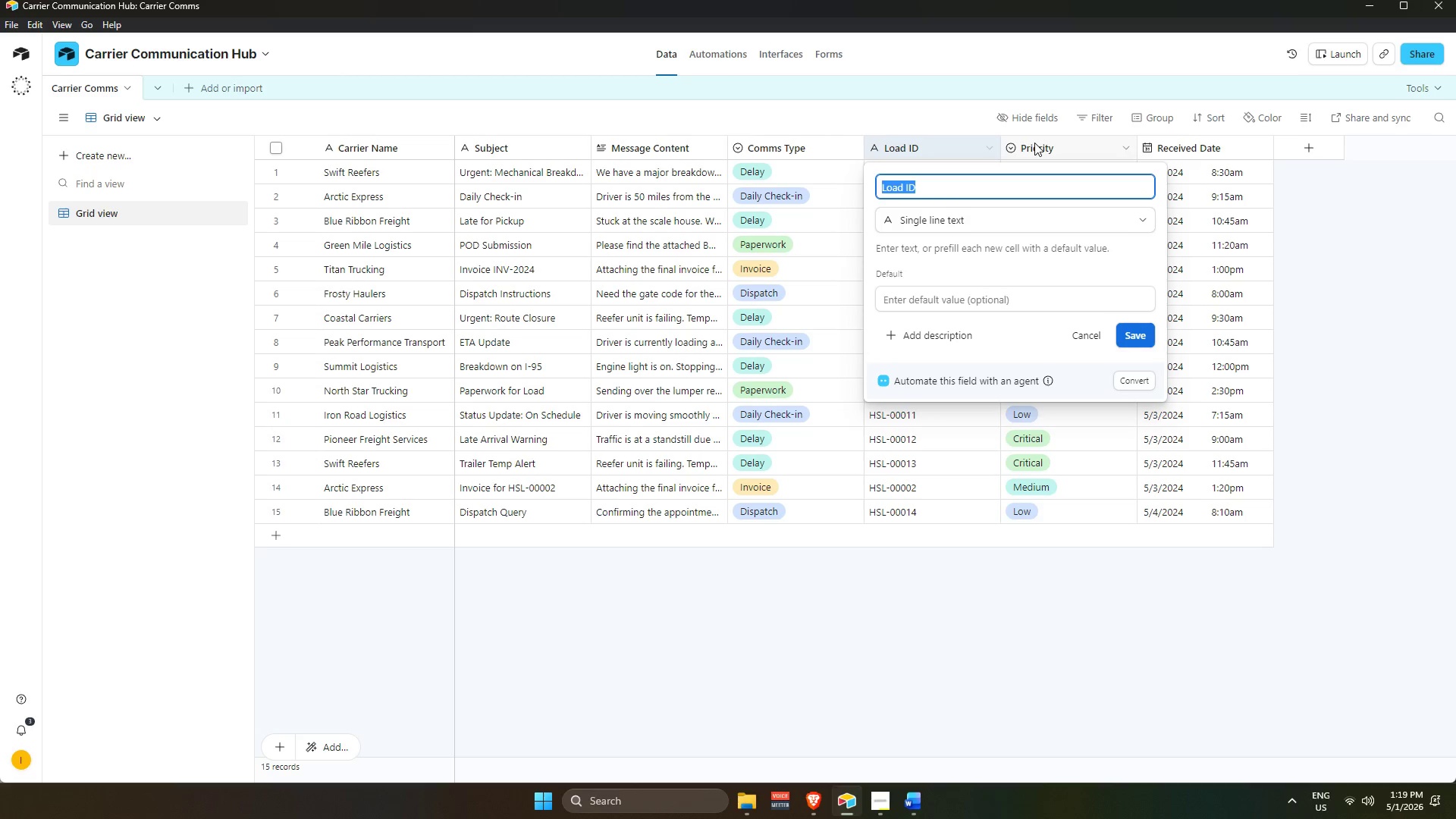 
double_click([1036, 143])
 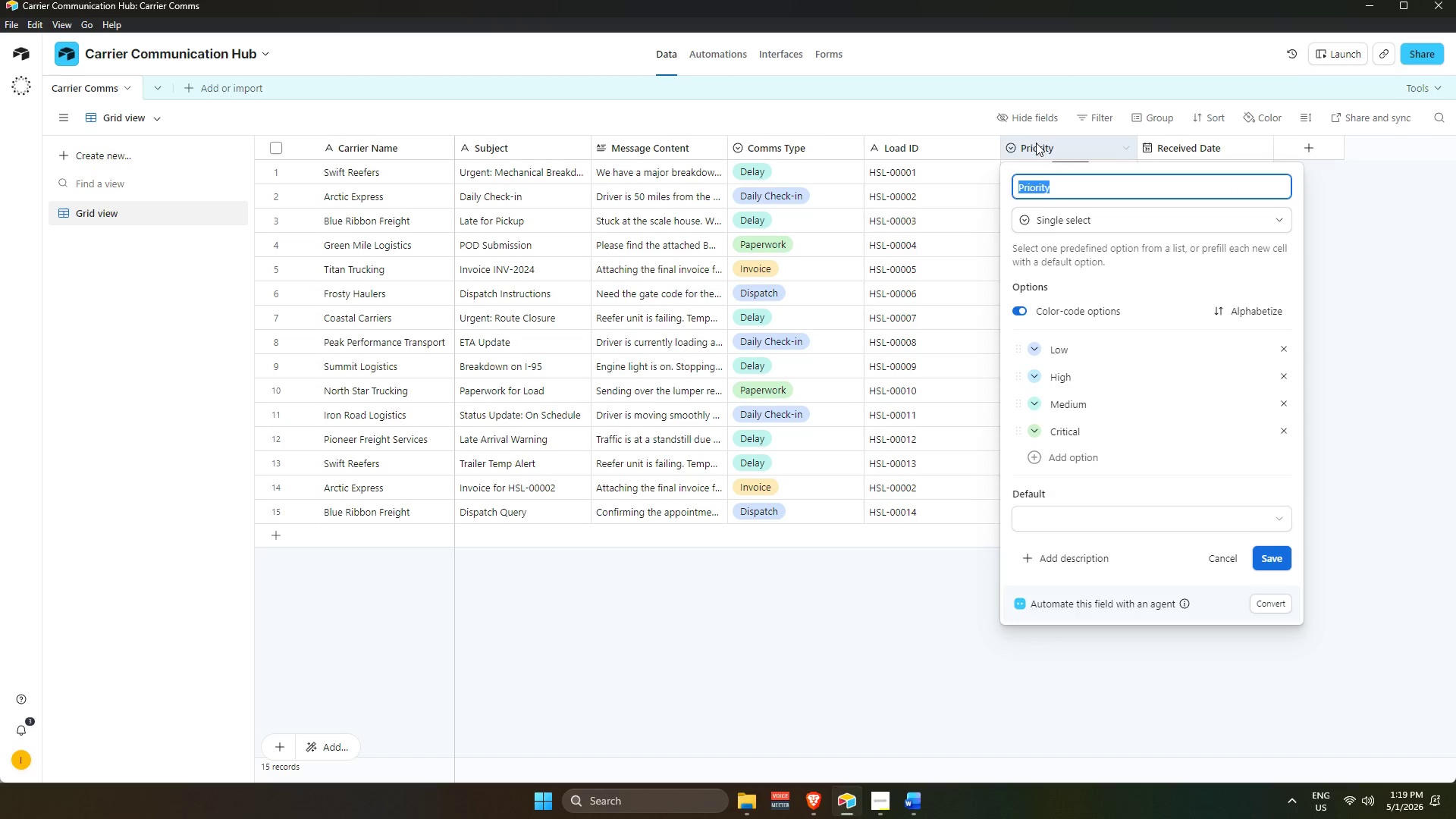 
scroll: coordinate [1073, 397], scroll_direction: down, amount: 3.0
 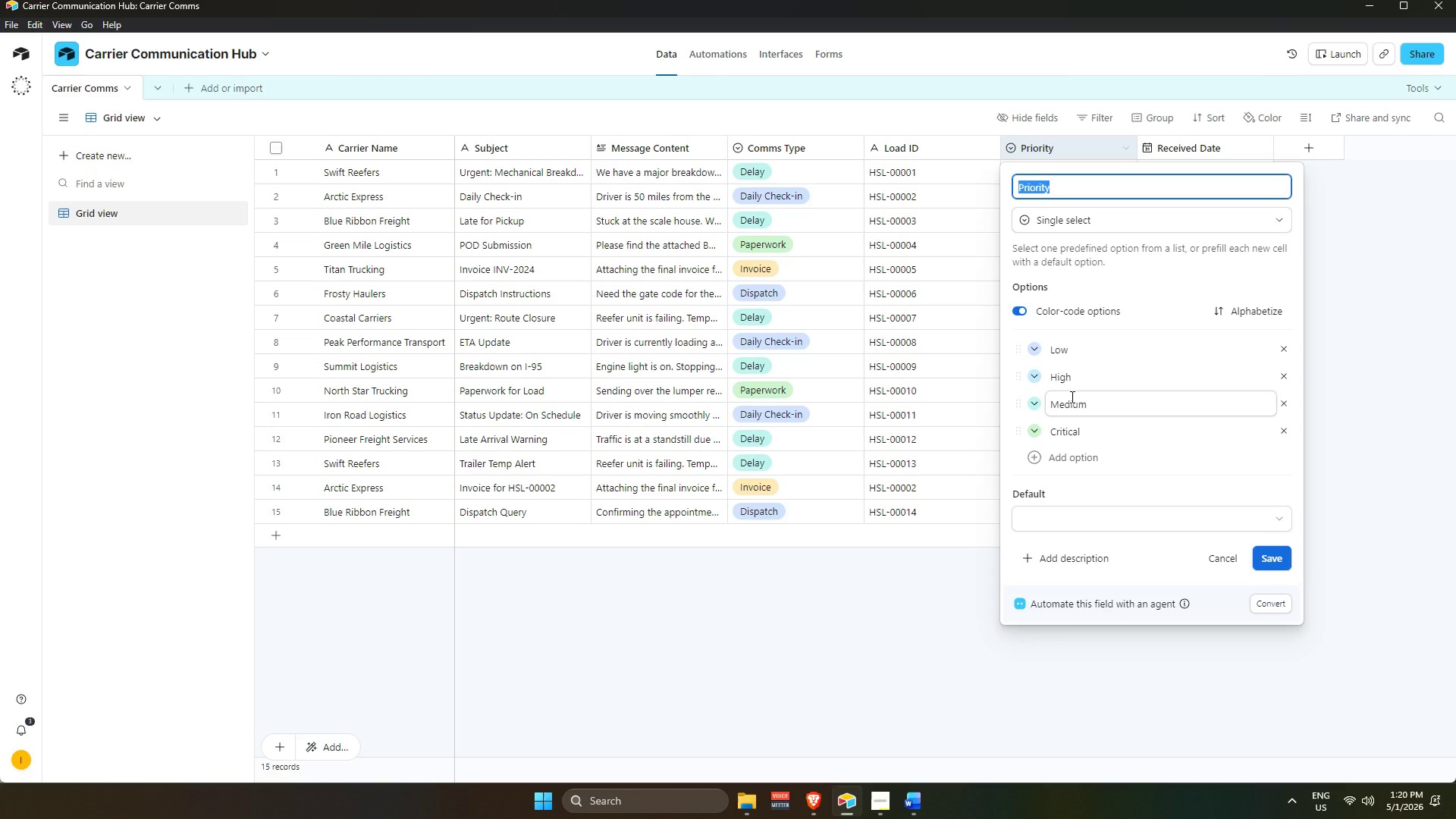 
wait(85.43)
 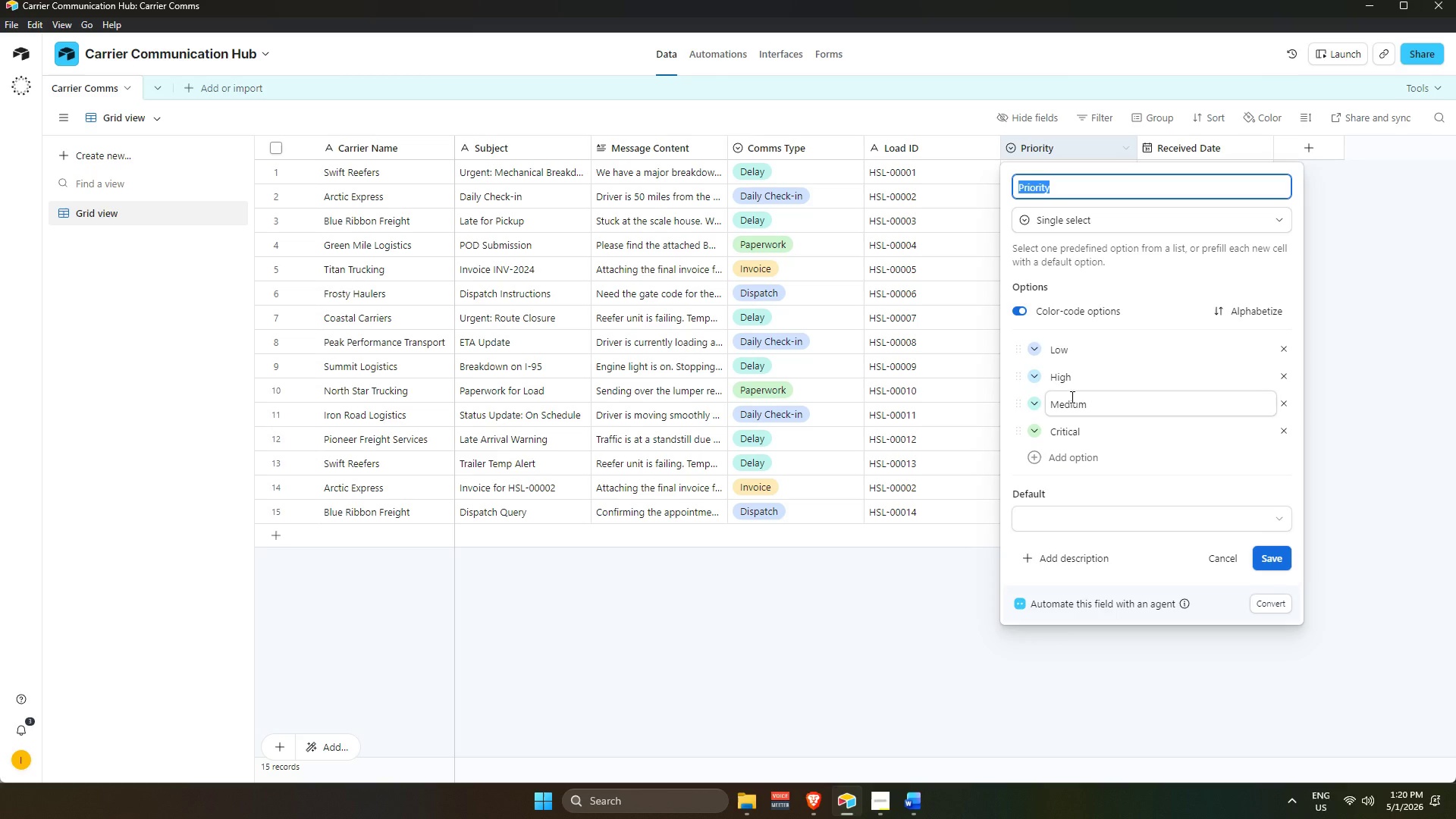 
left_click([879, 801])